 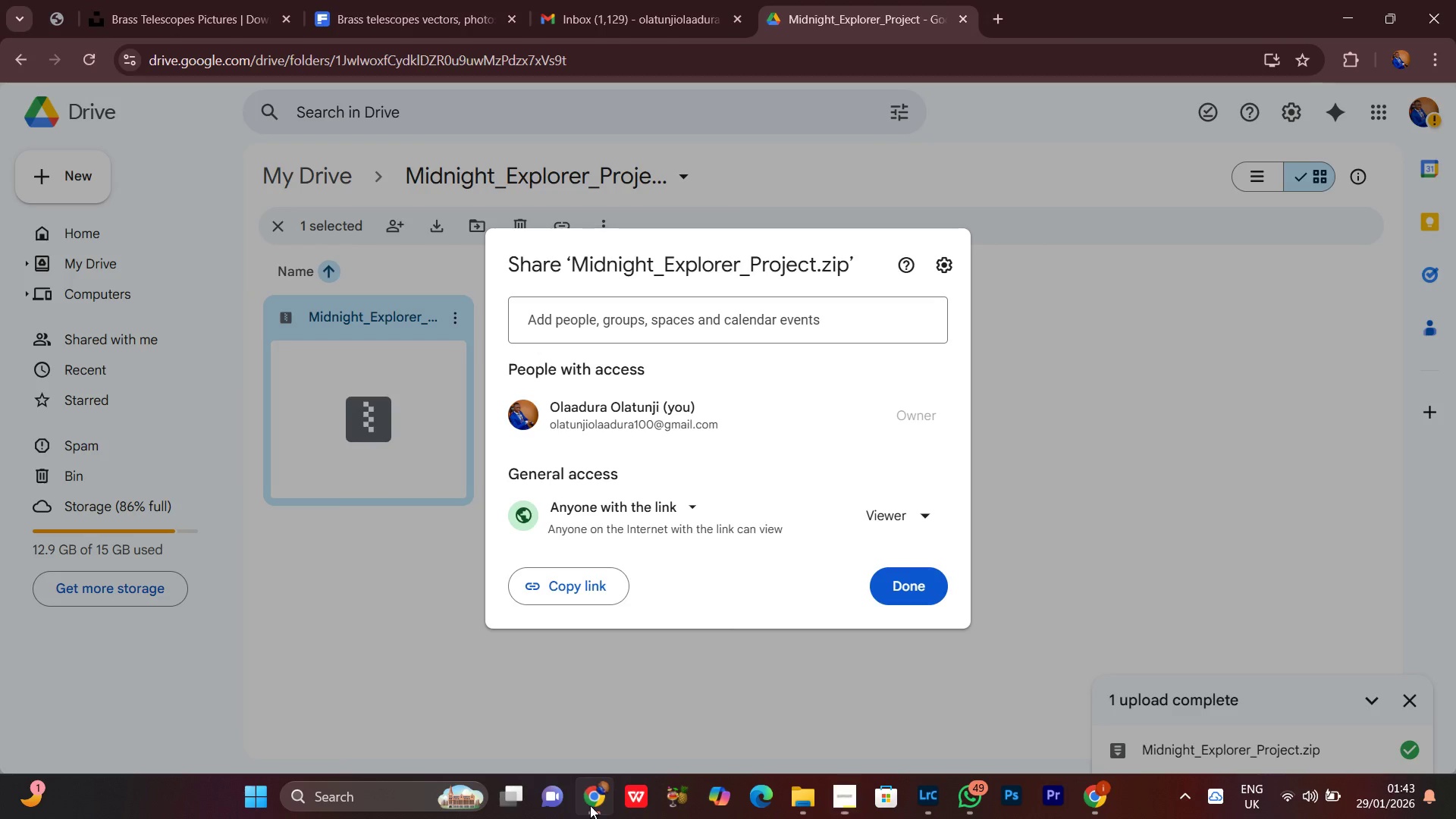 
left_click([633, 519])
 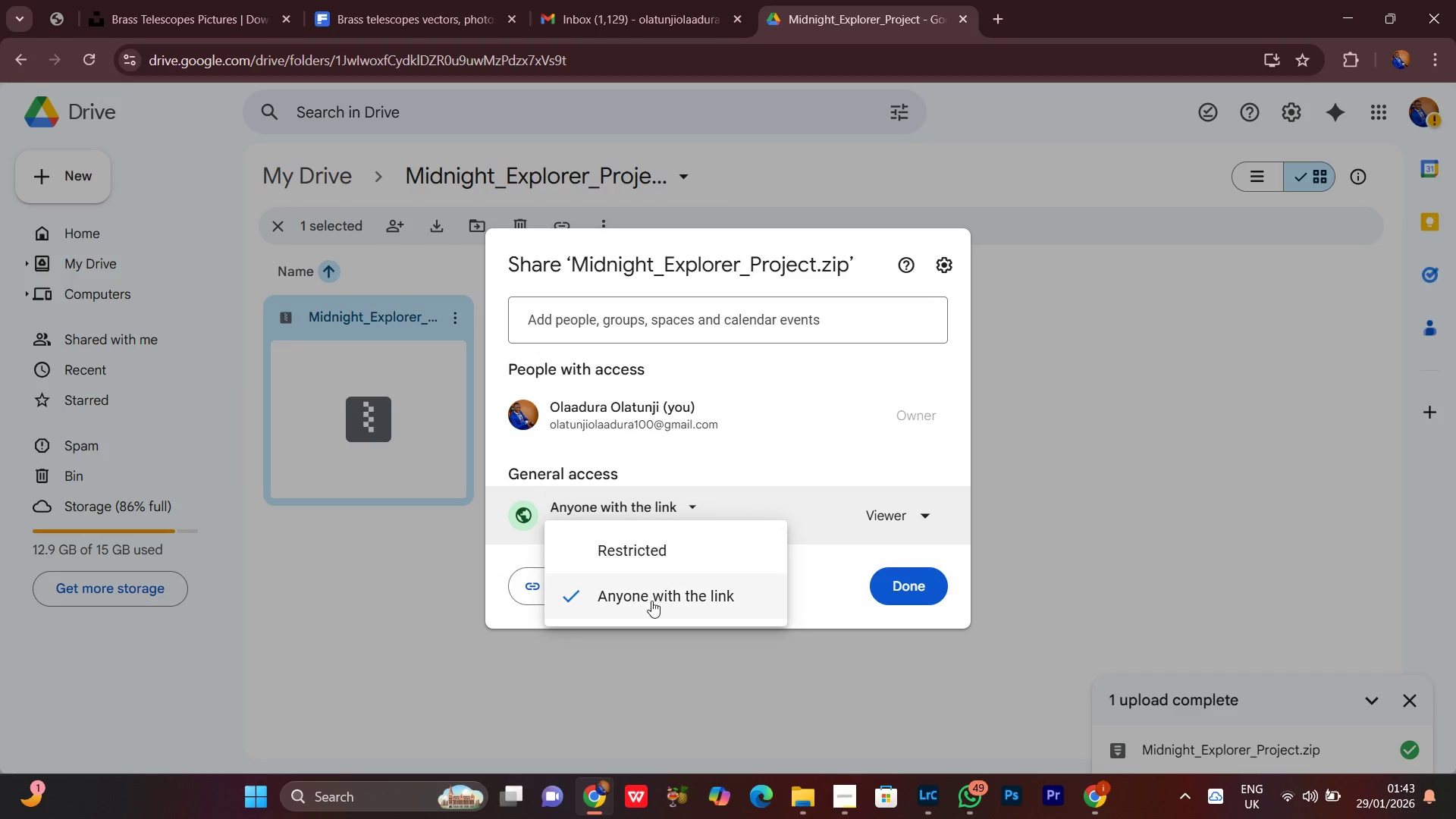 
left_click([651, 601])
 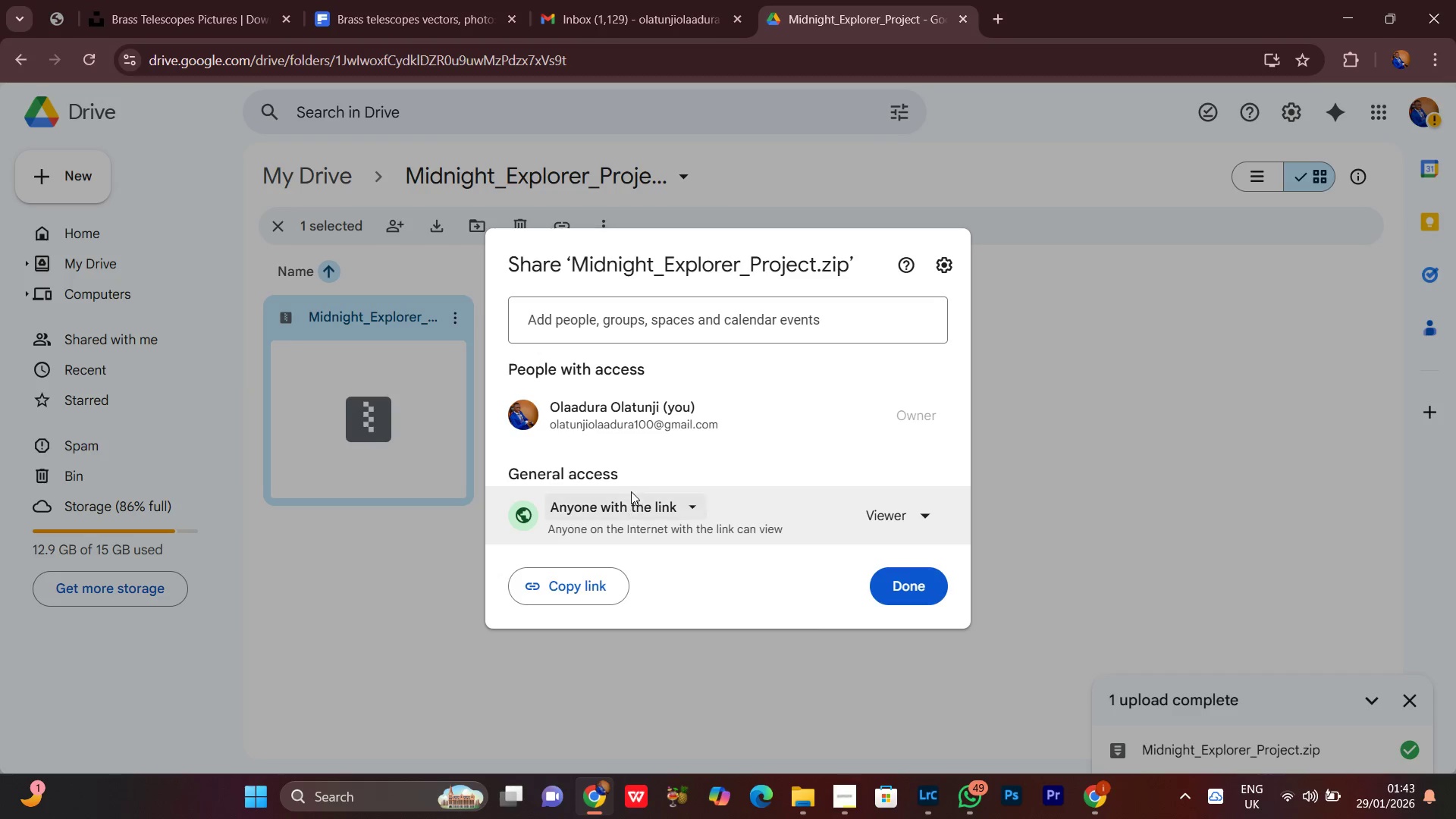 
left_click([631, 491])
 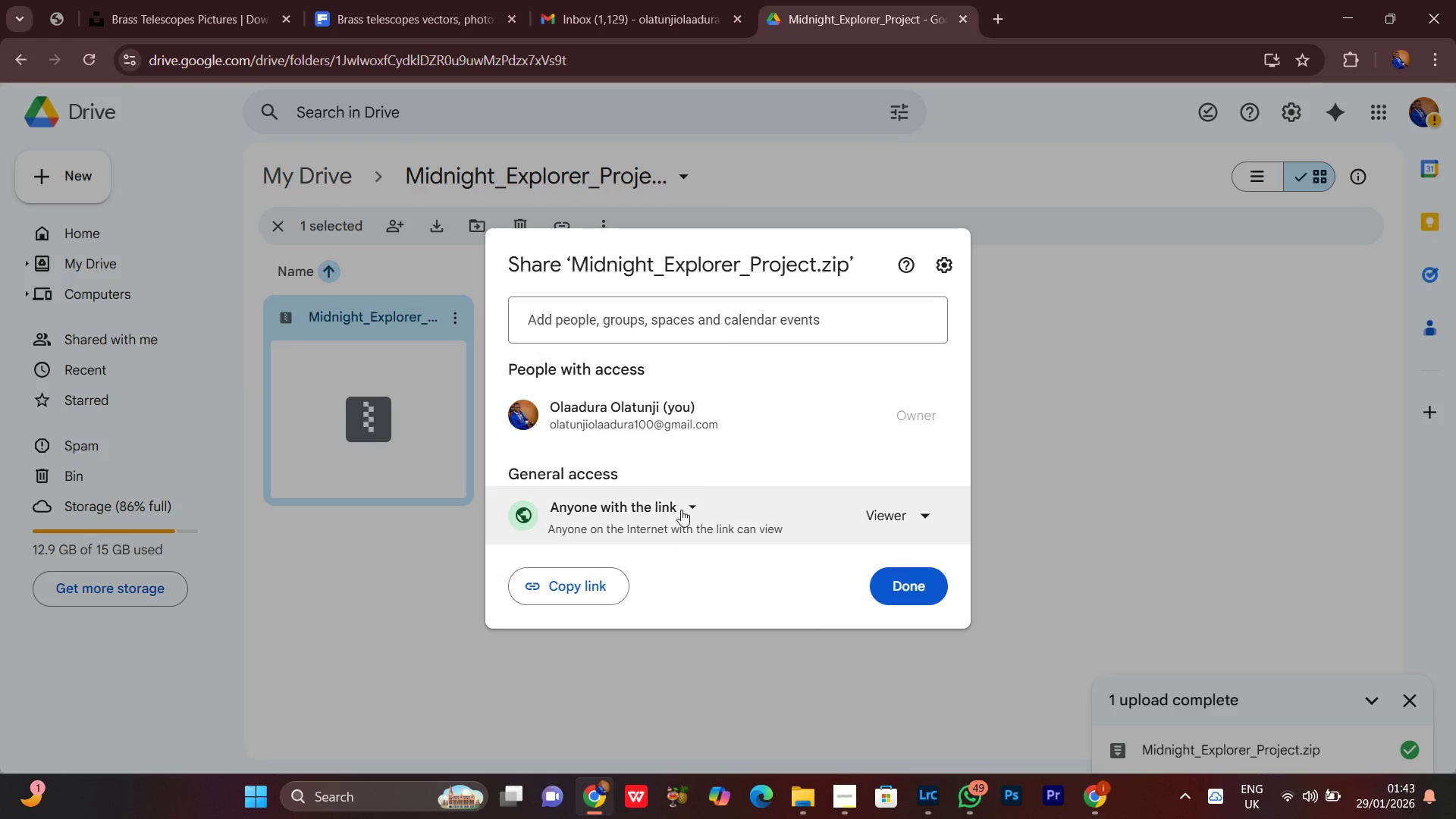 
left_click([670, 497])
 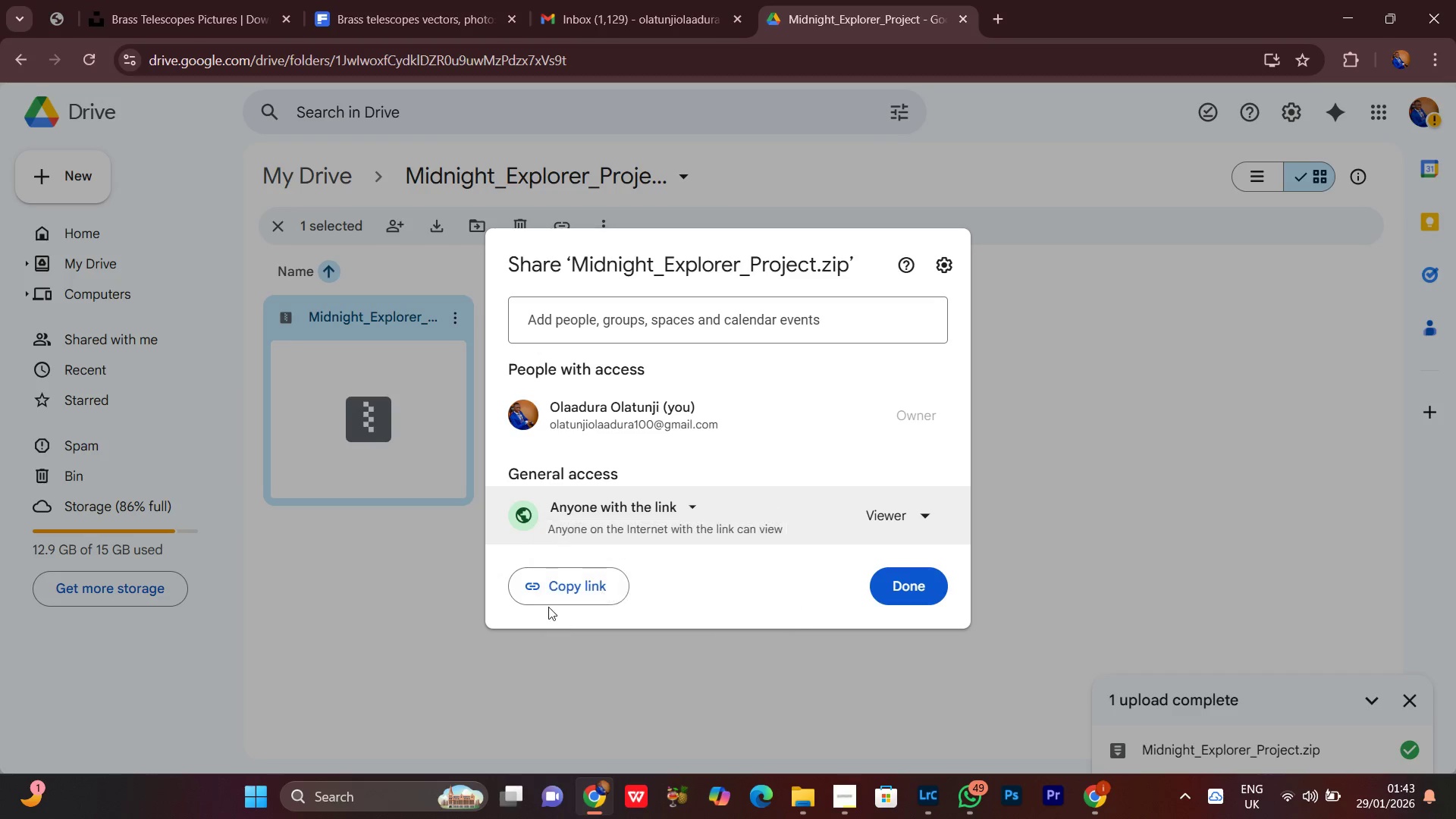 
left_click([538, 575])
 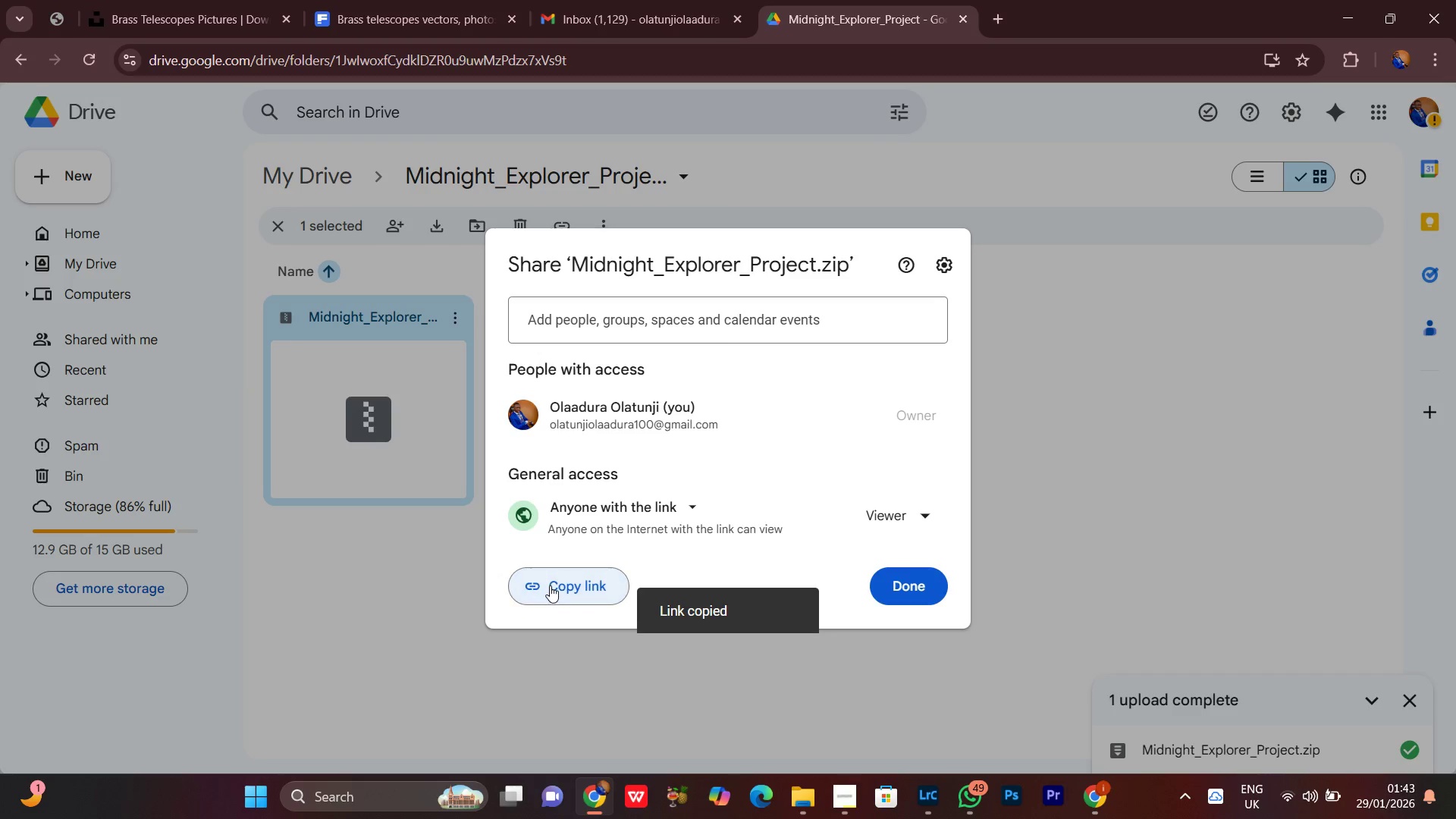 
double_click([550, 585])
 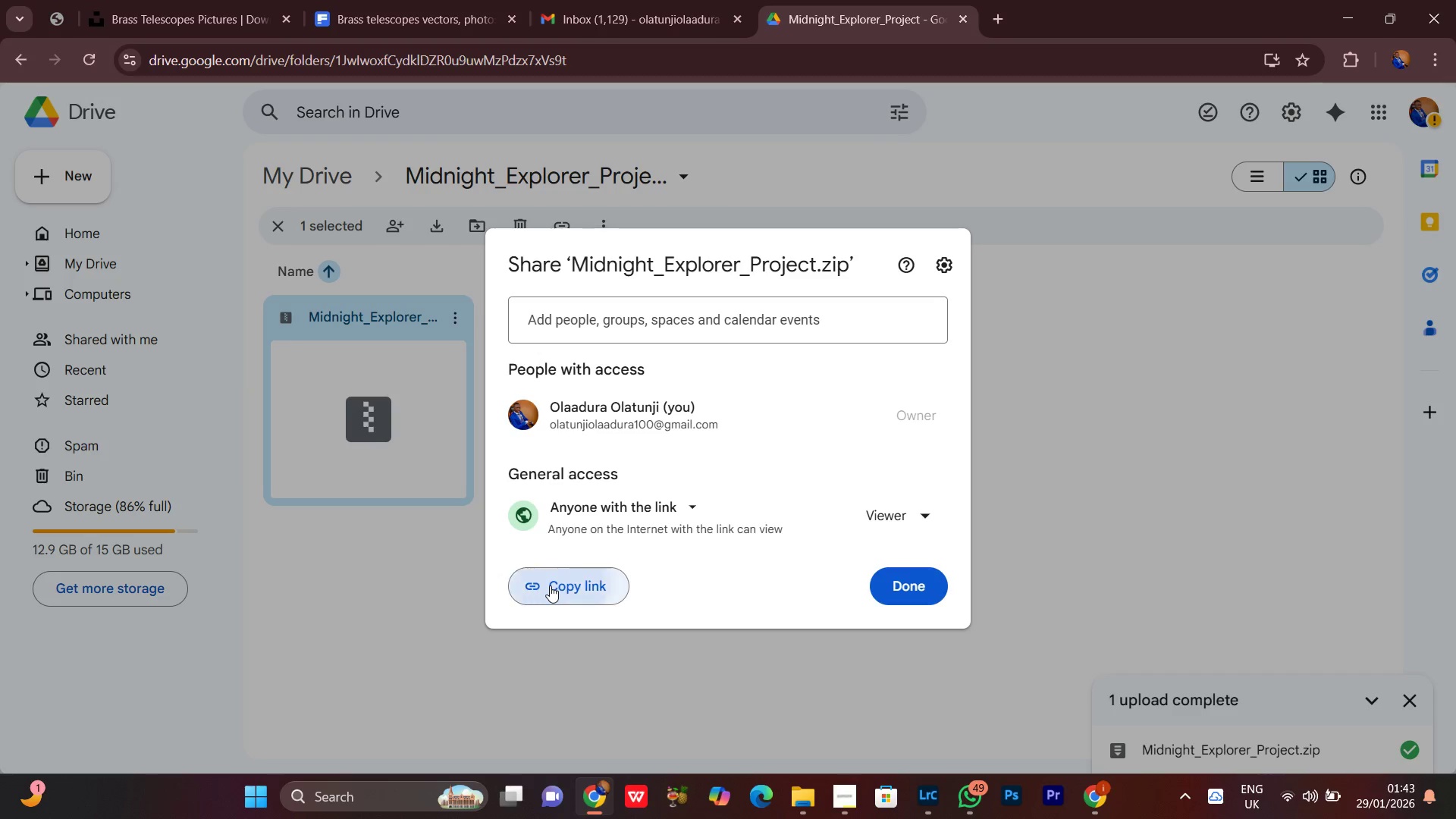 